 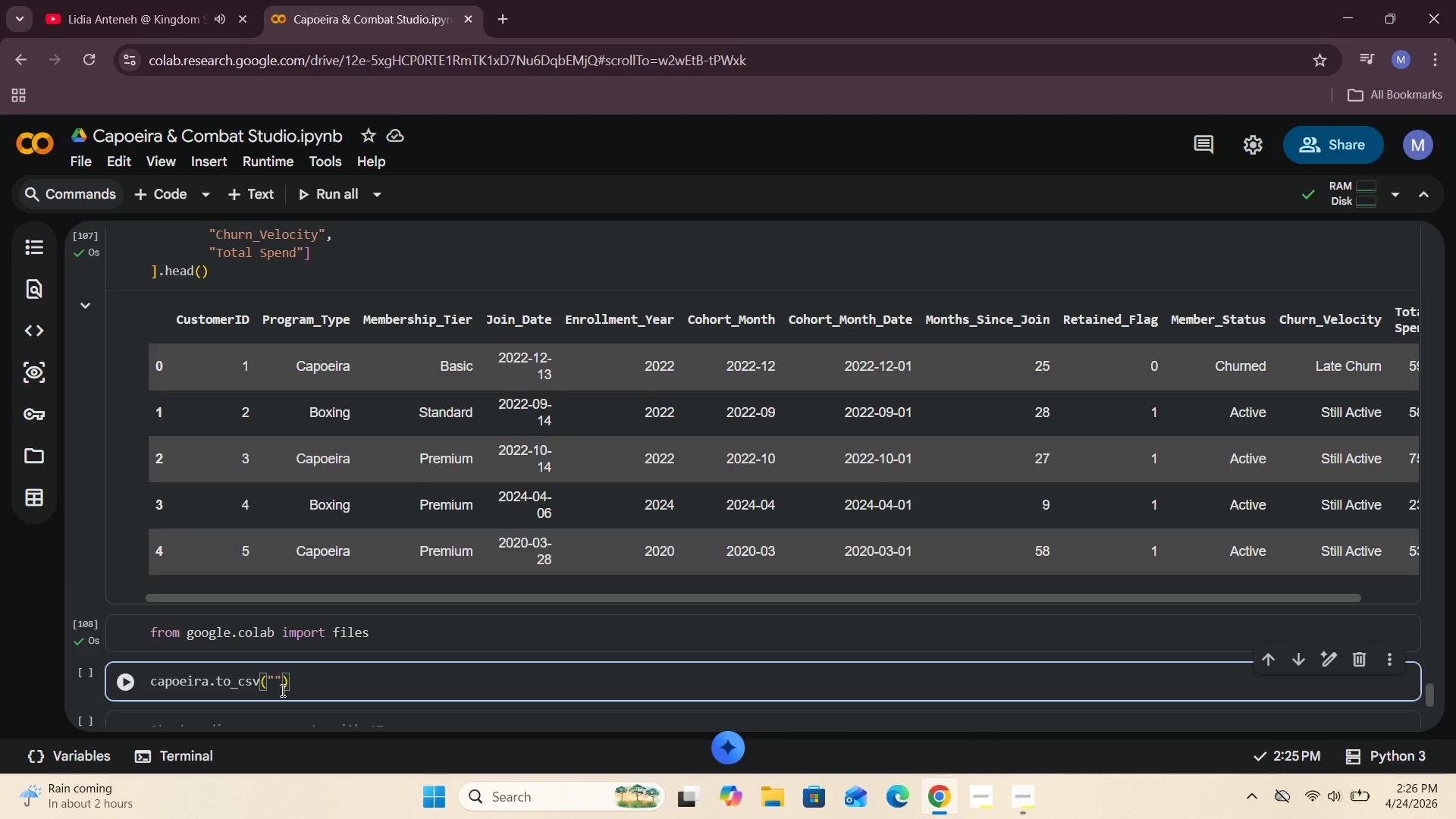 
key(Control+V)
 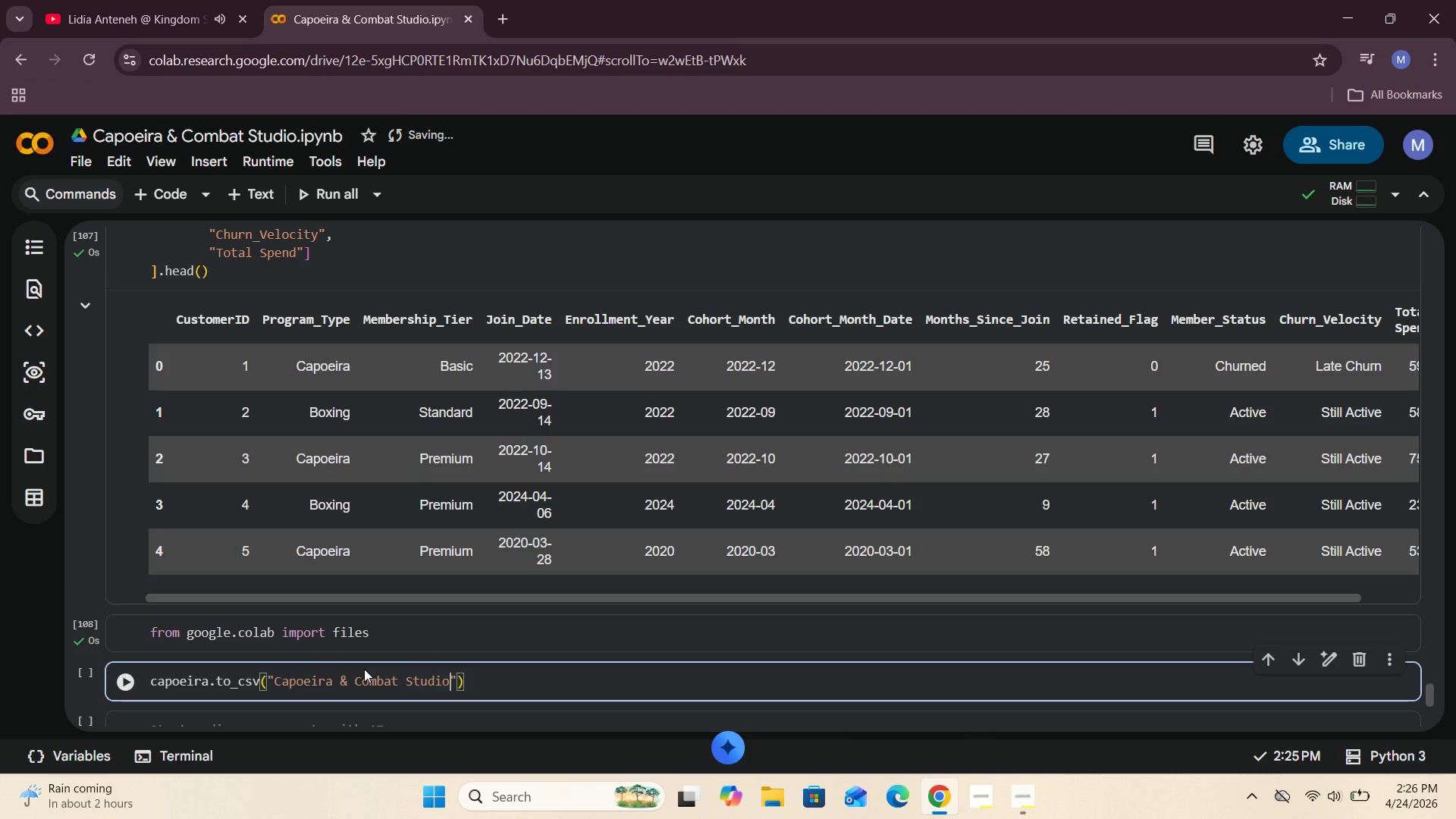 
type(.csv)
 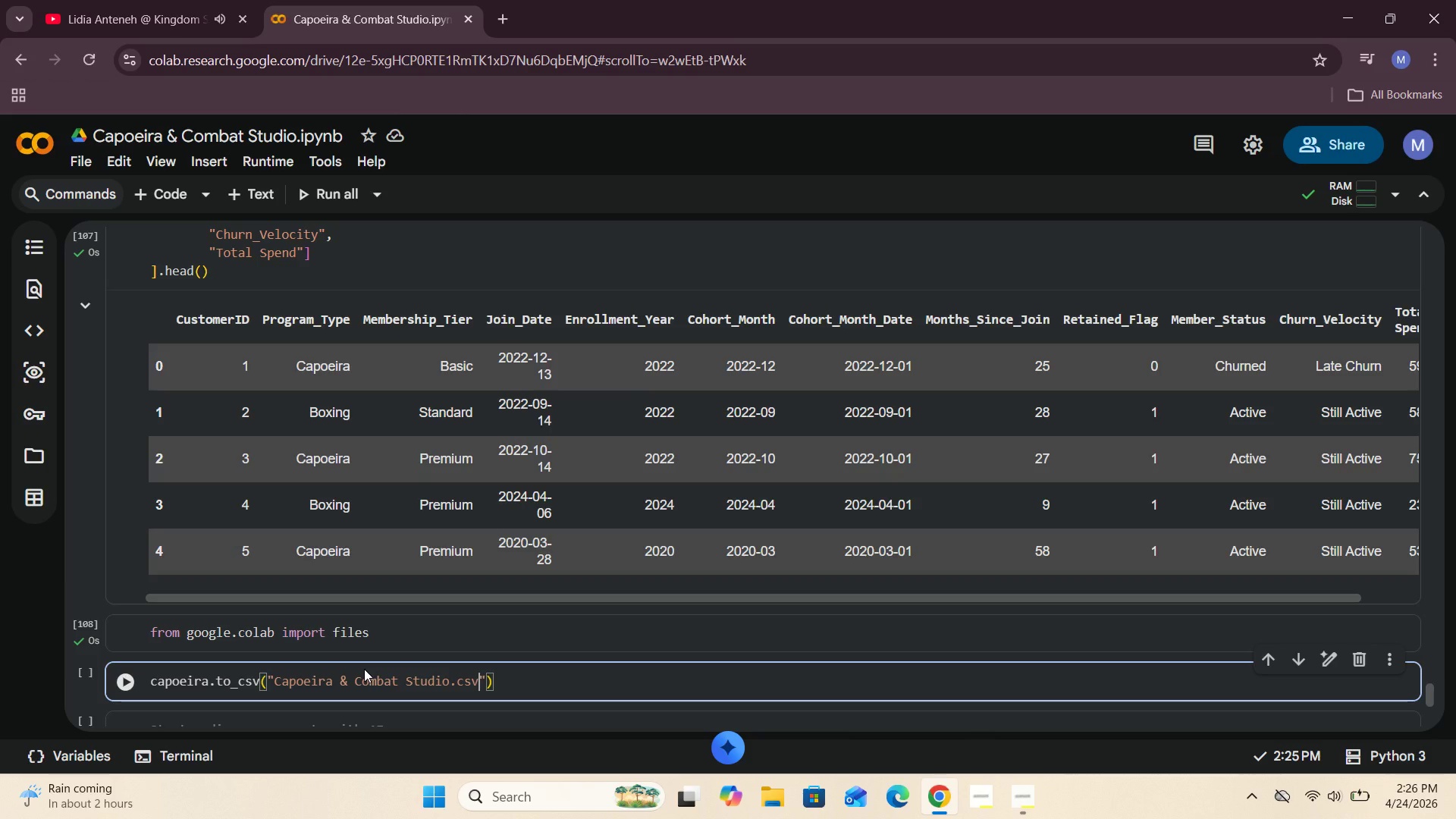 
key(ArrowRight)
 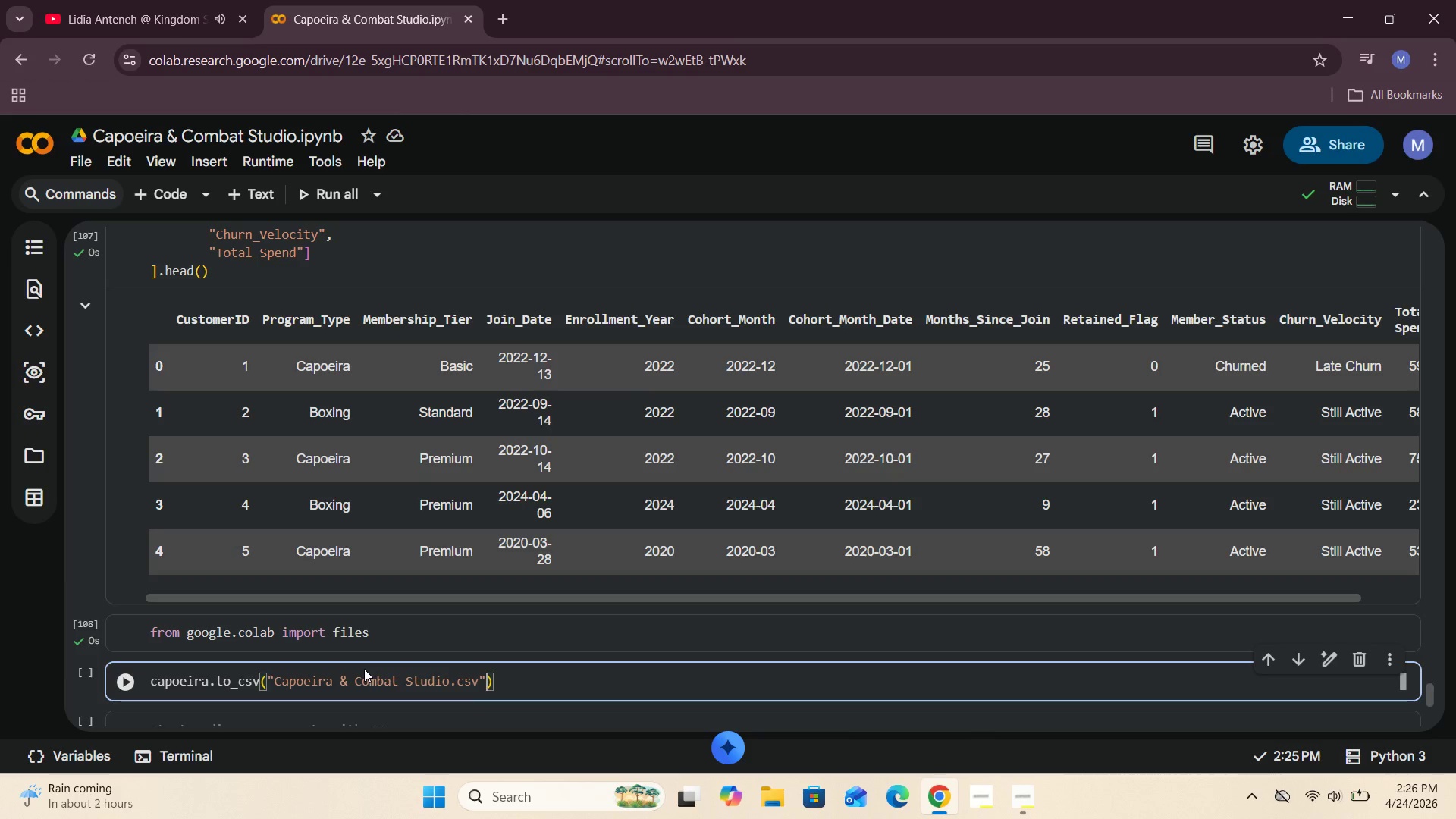 
type(, index=False)
 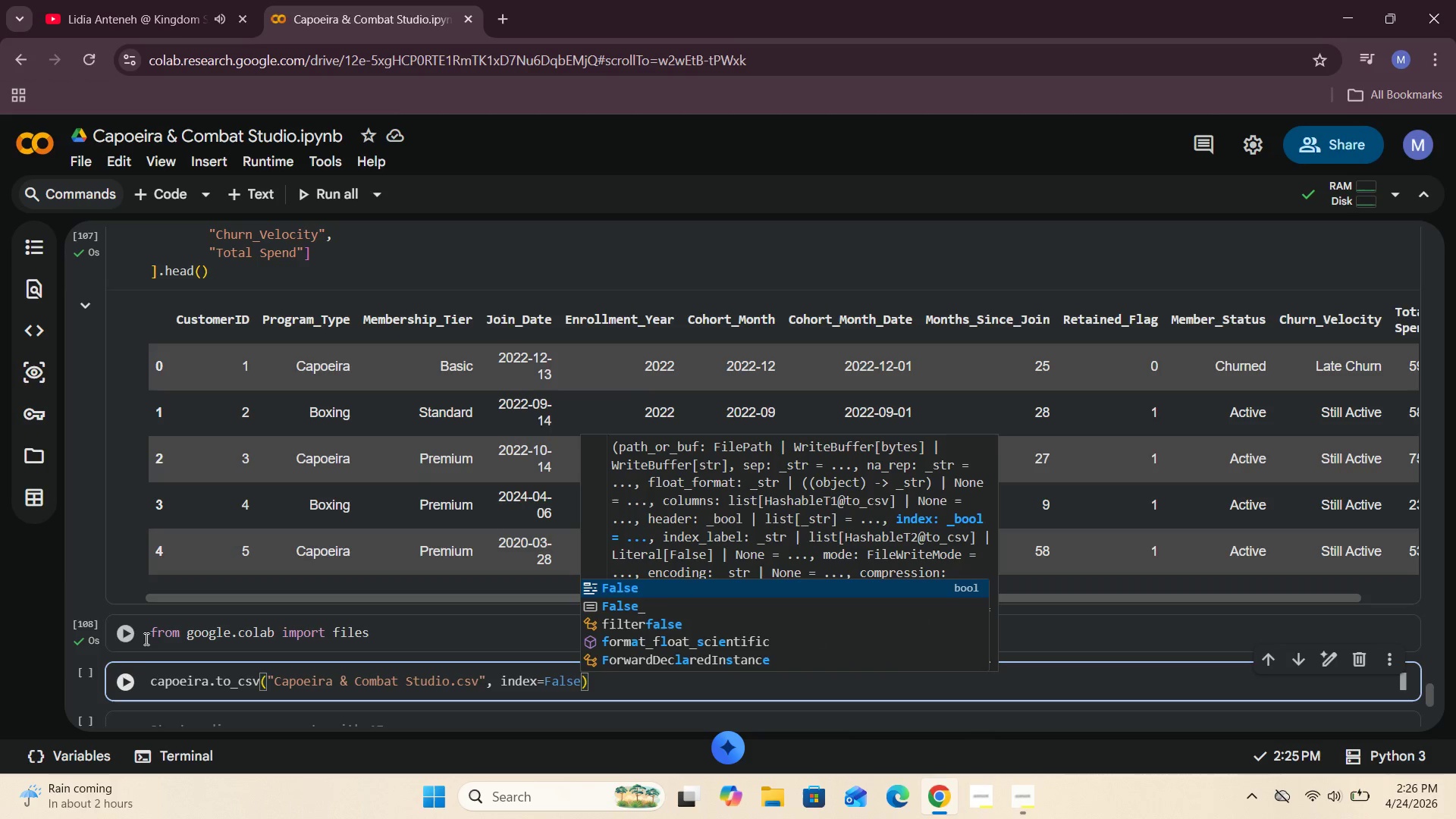 
left_click([123, 683])
 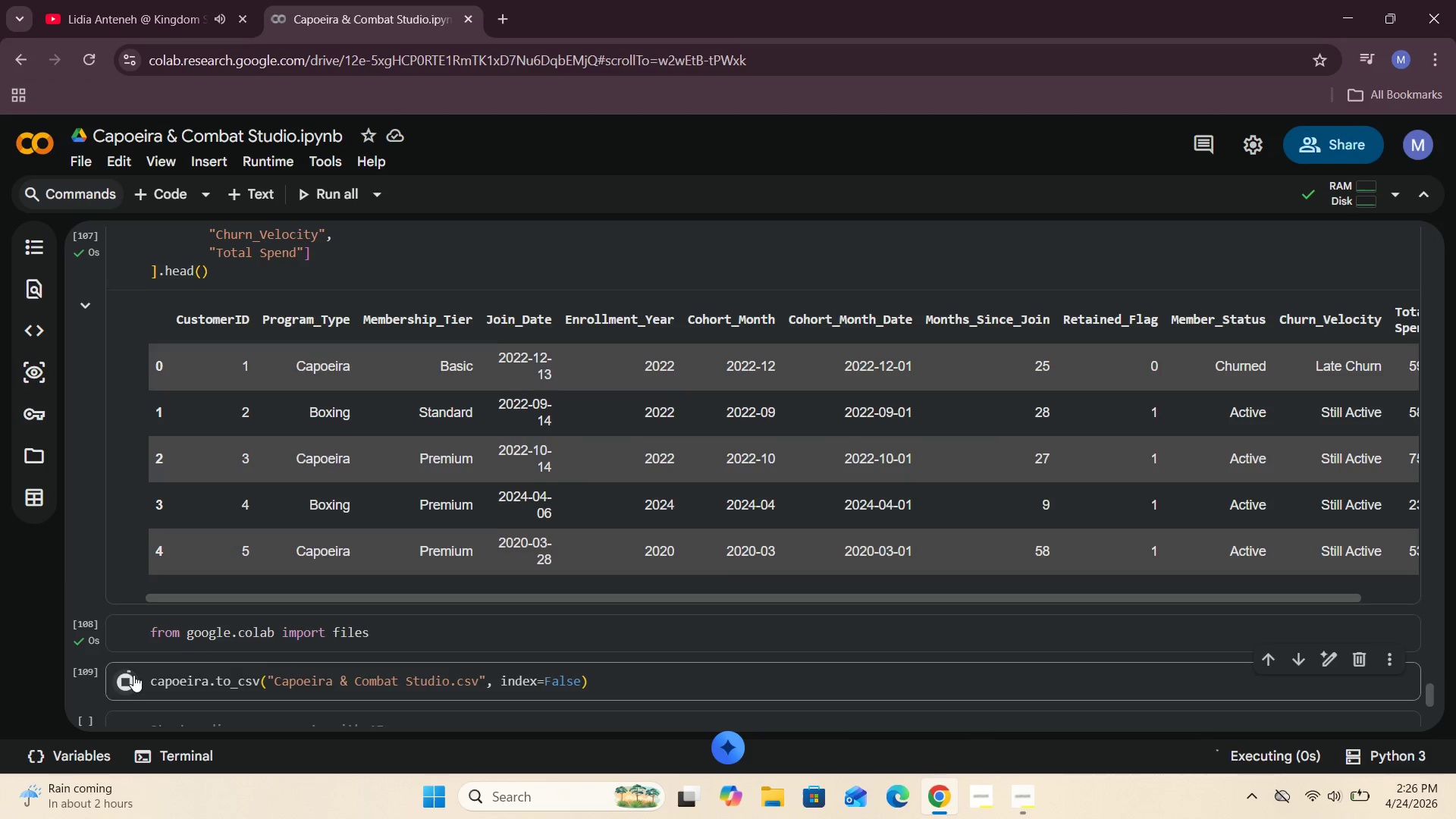 
scroll: coordinate [146, 671], scroll_direction: down, amount: 2.0
 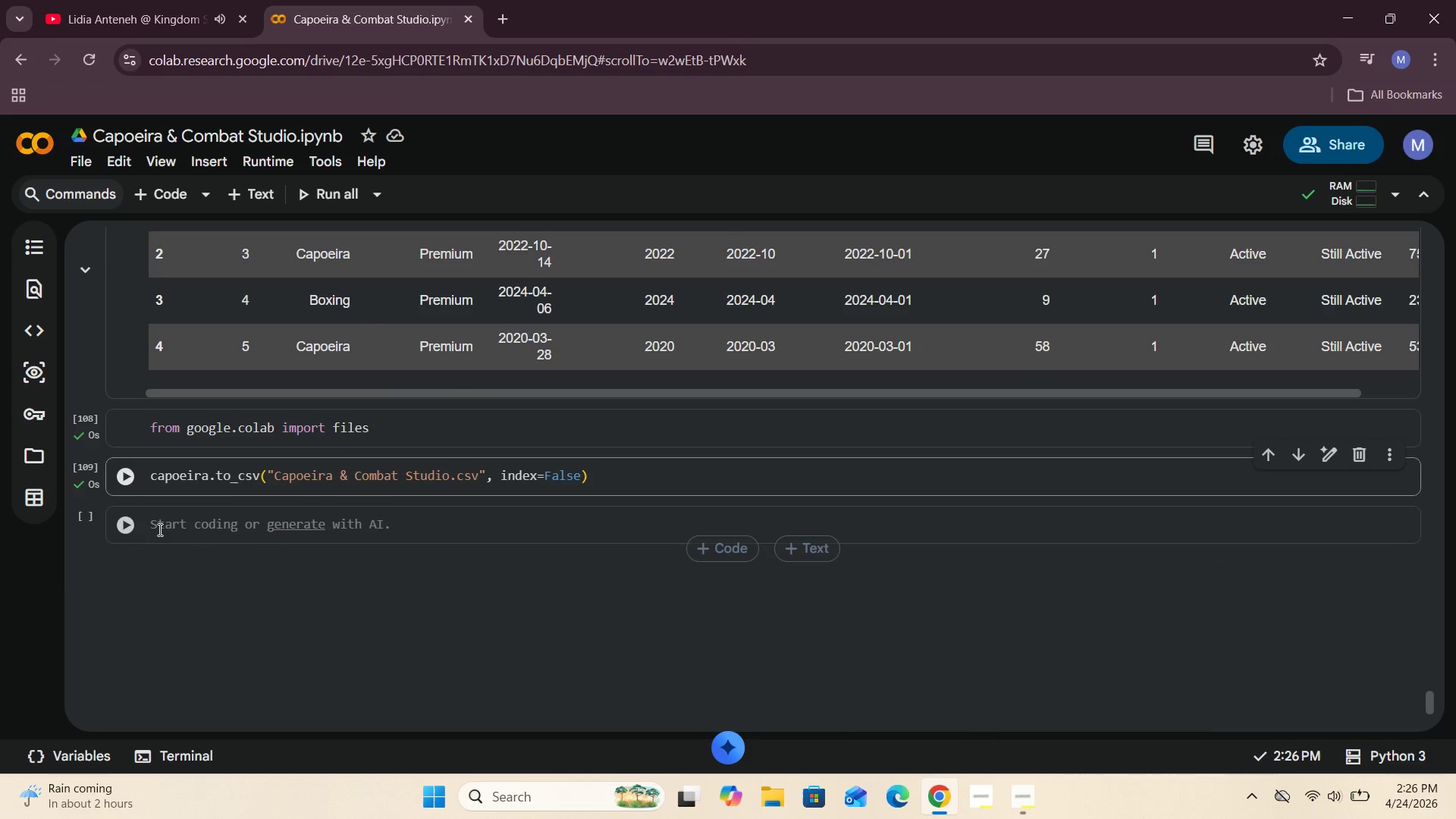 
left_click([171, 526])
 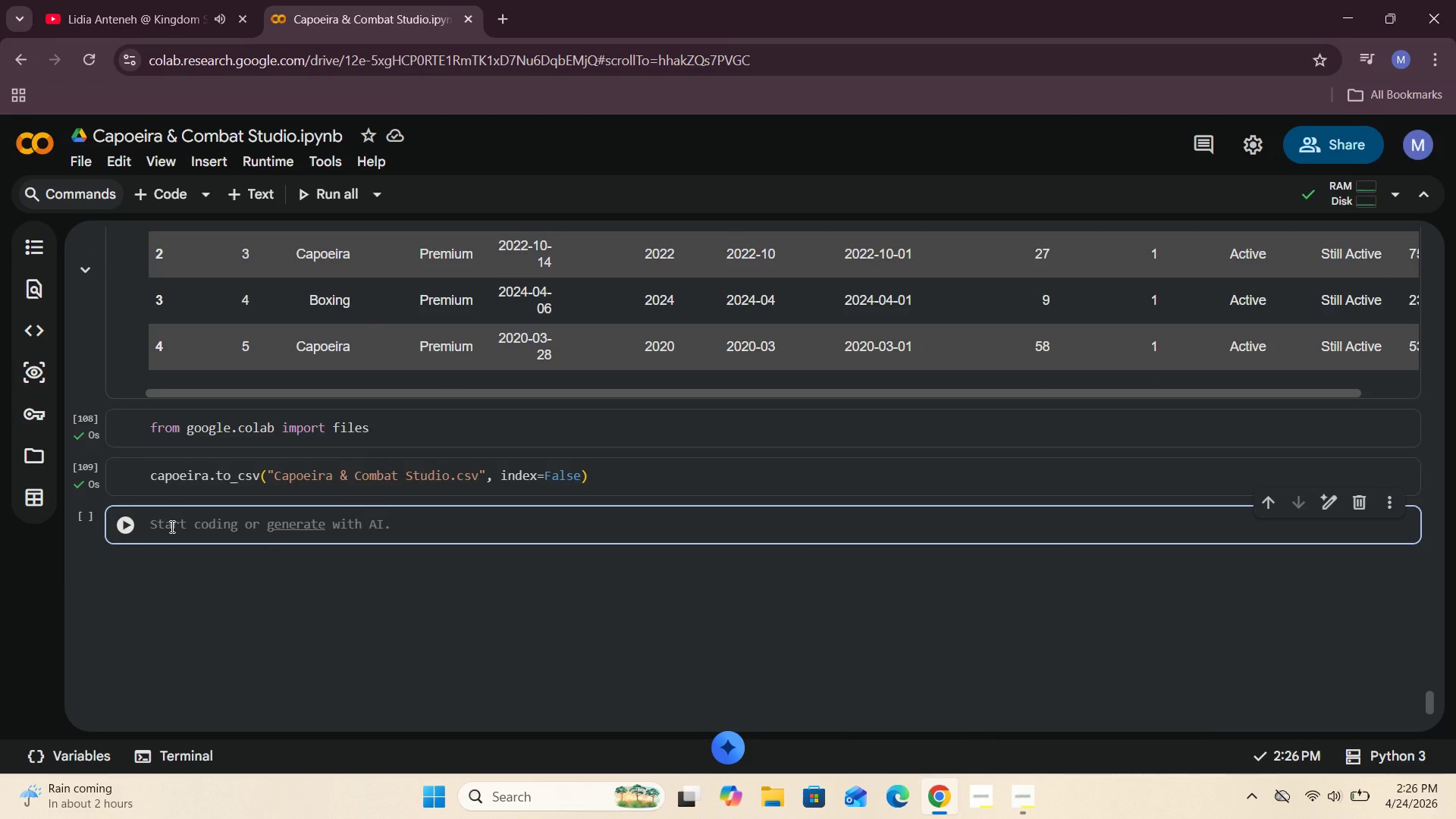 
type(files.dwo)
key(Backspace)
key(Backspace)
type(ownload(")
 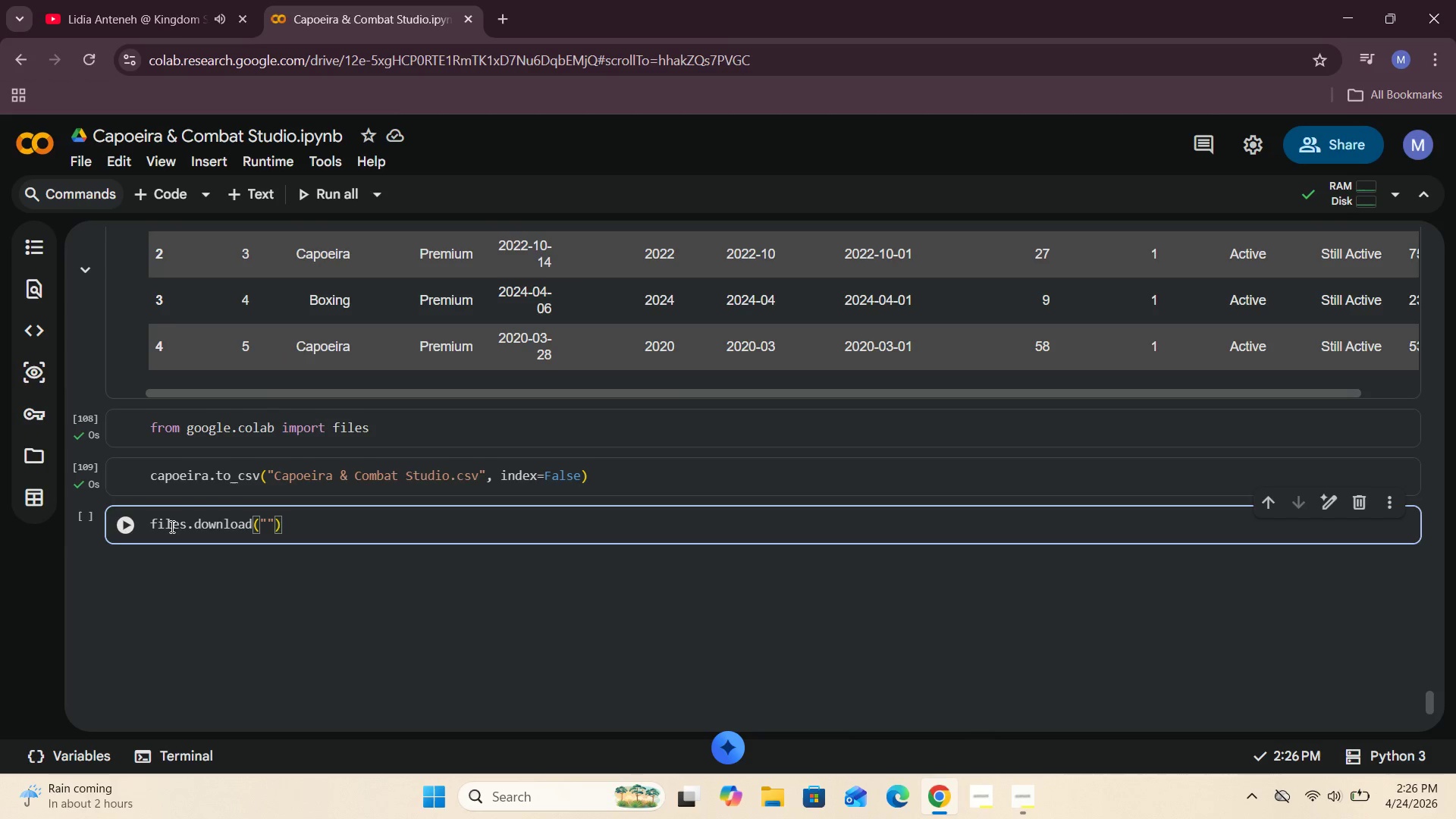 
left_click_drag(start_coordinate=[274, 475], to_coordinate=[477, 483])
 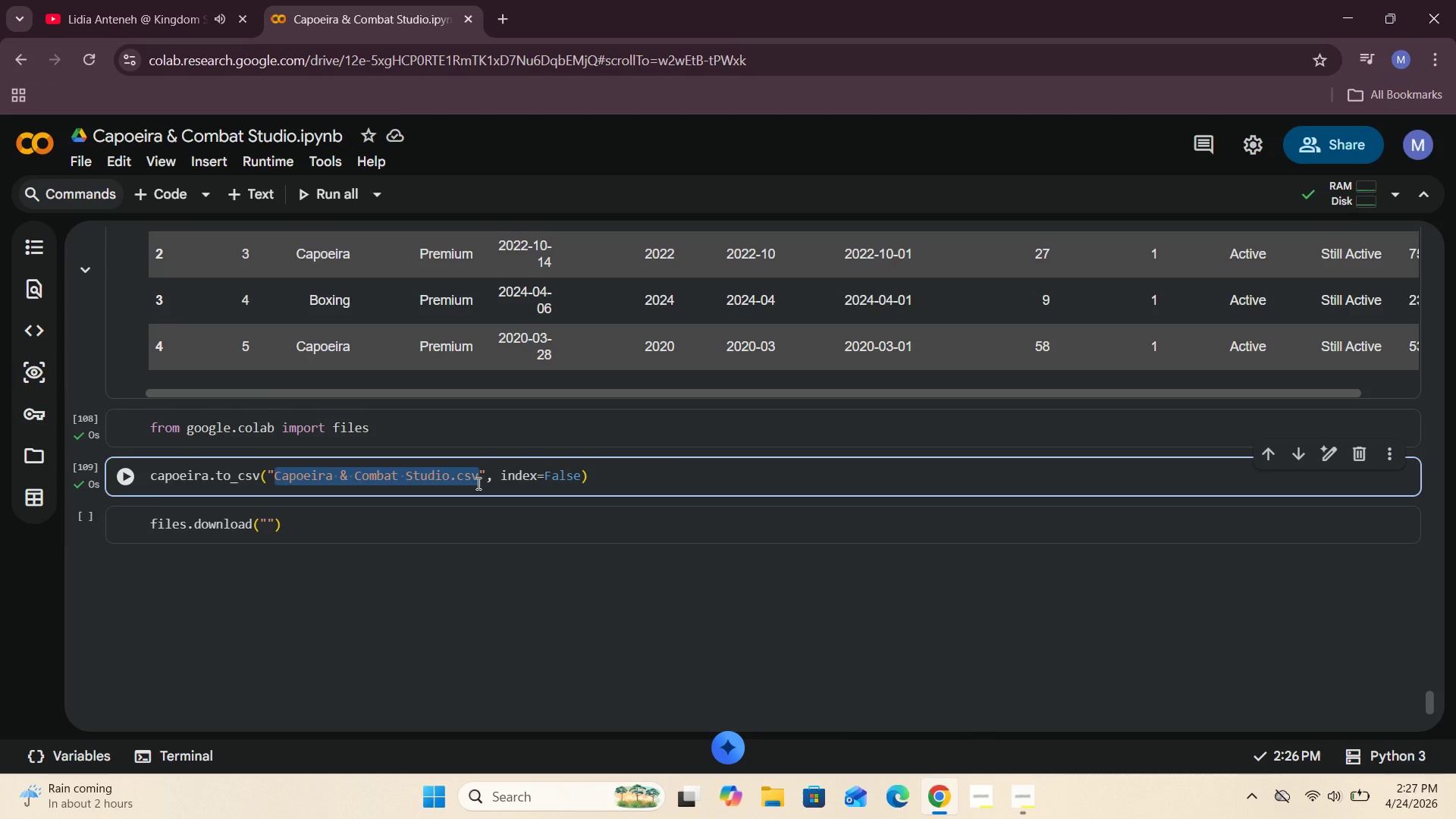 
key(Control+C)
 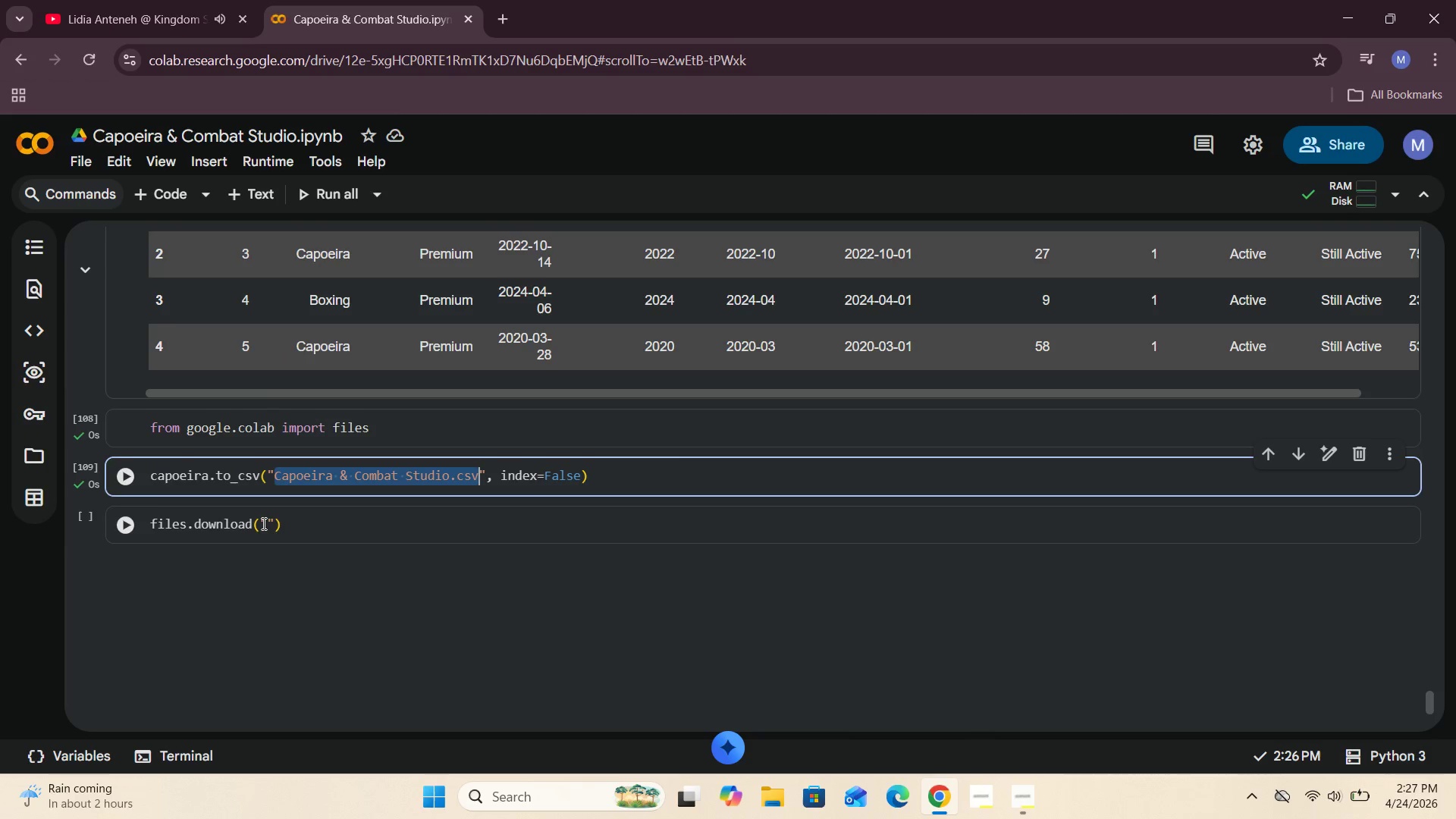 
left_click([267, 520])
 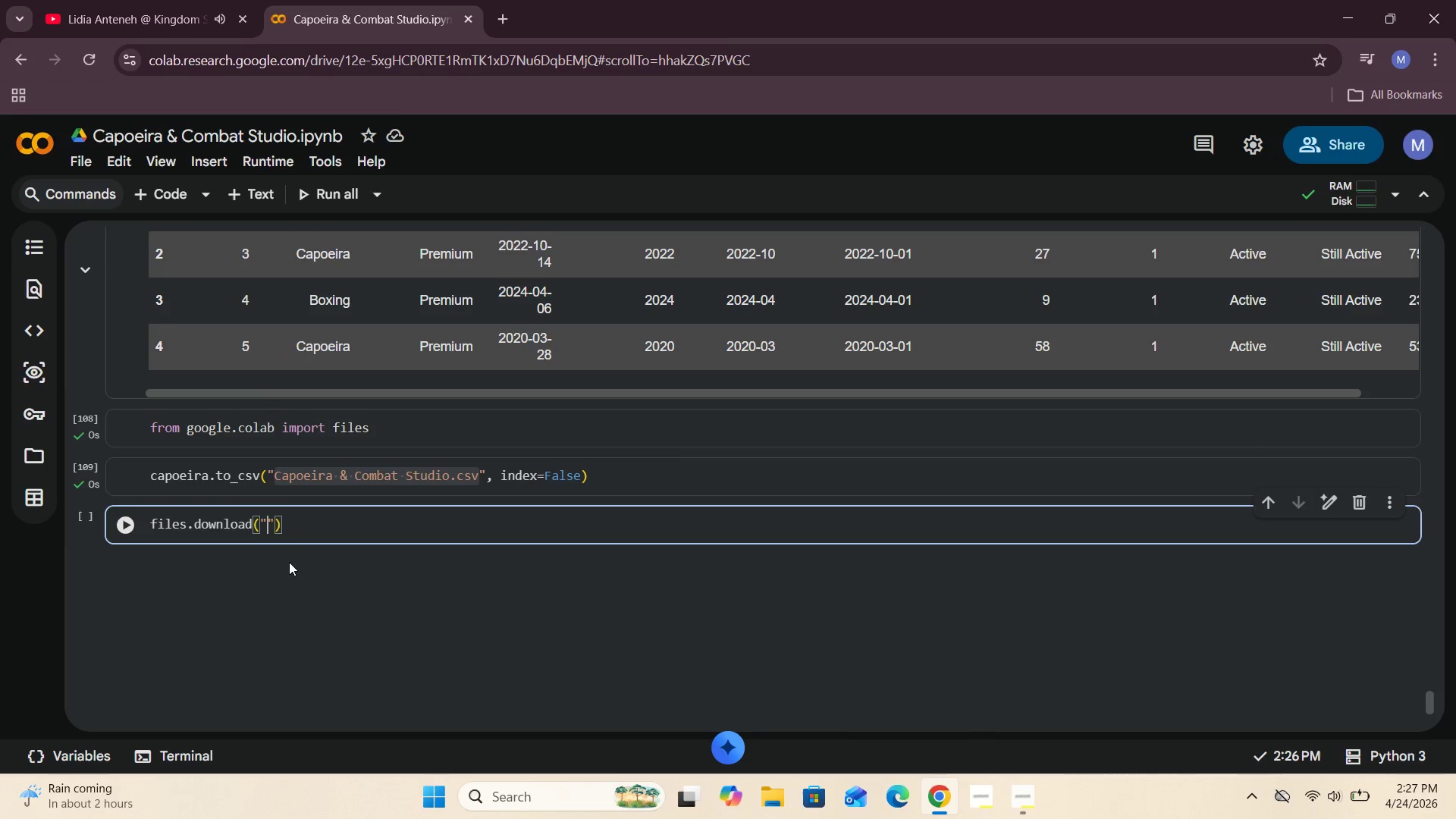 
key(Control+V)
 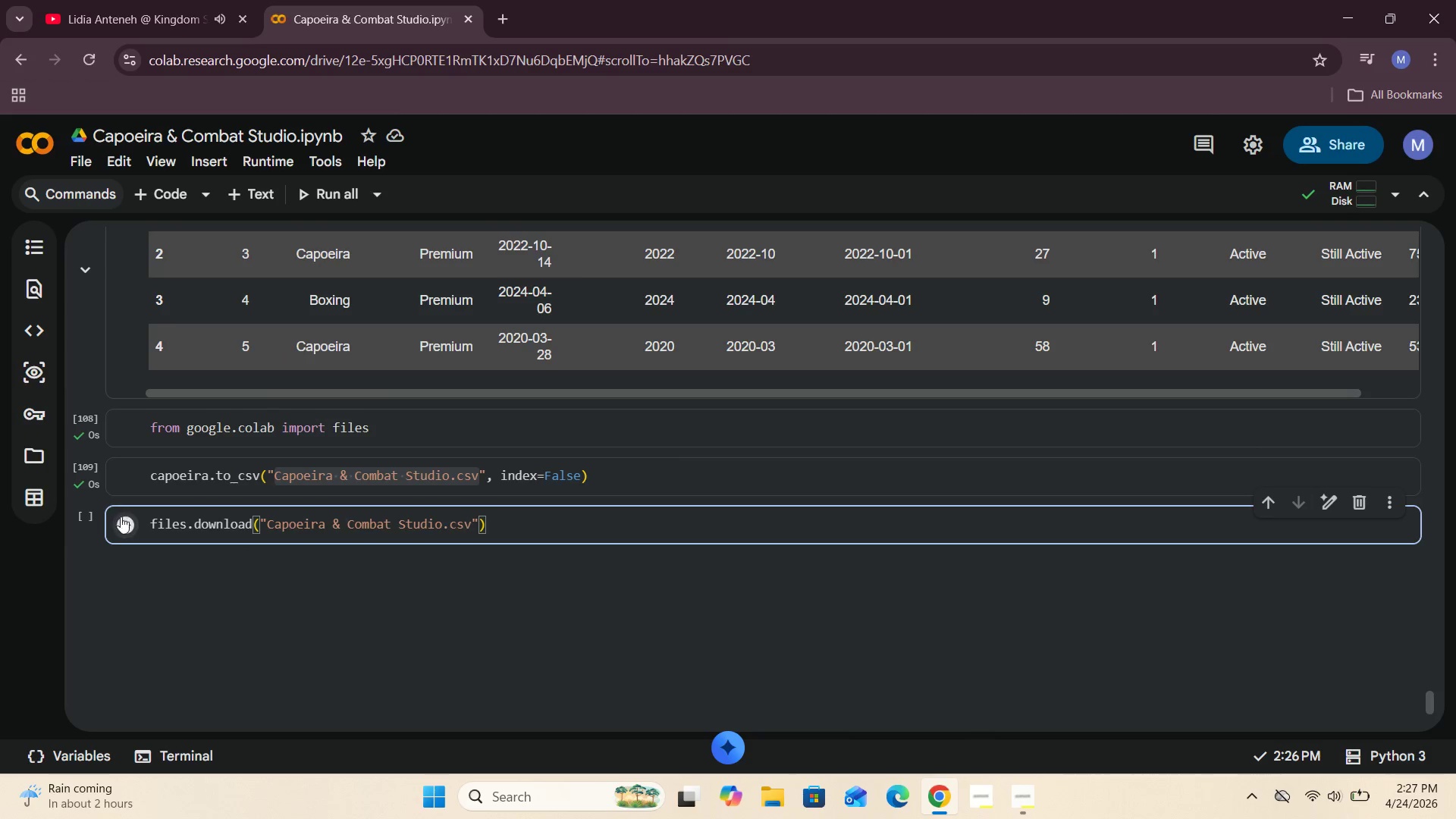 
left_click([125, 522])
 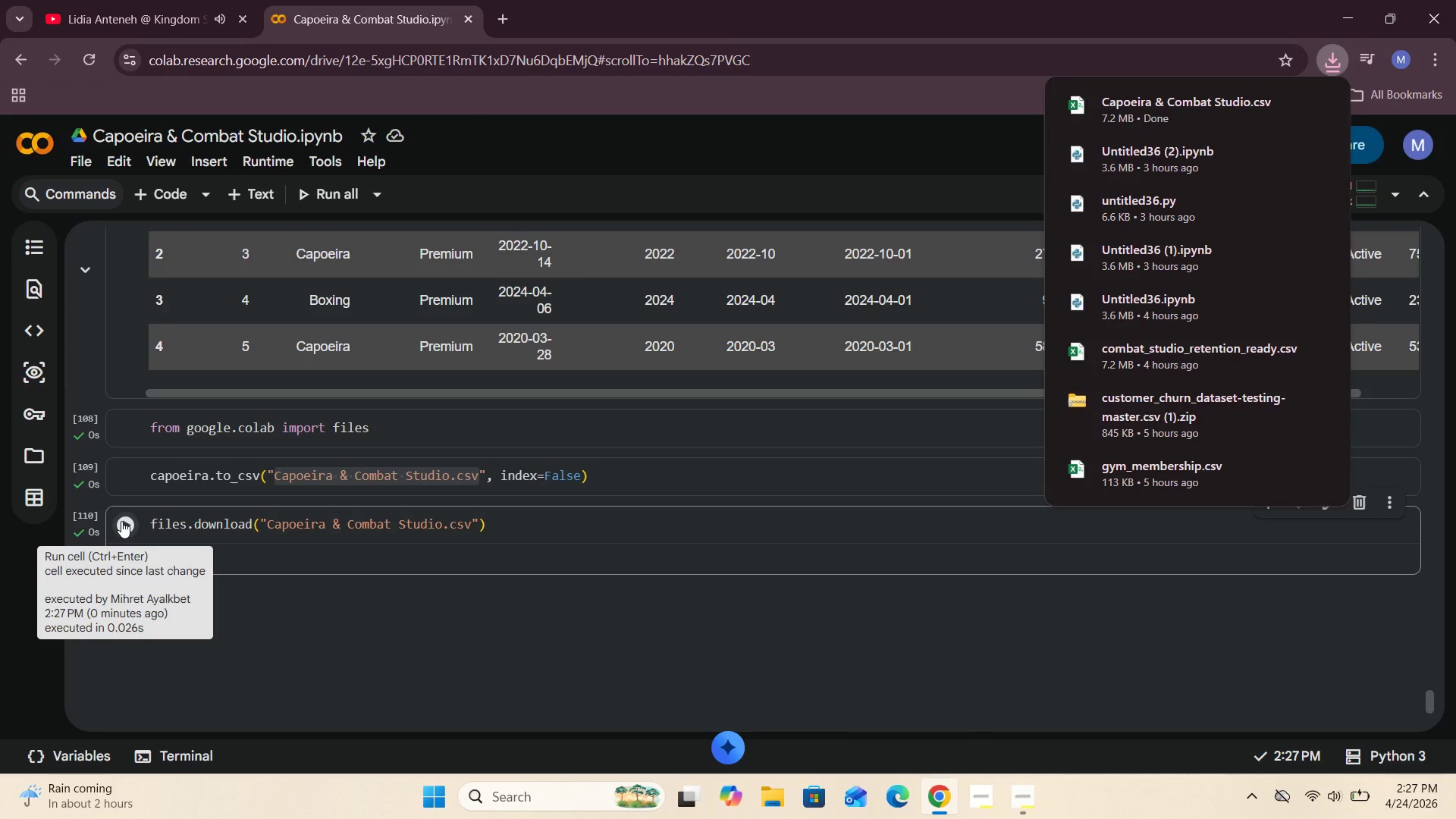 
wait(7.12)
 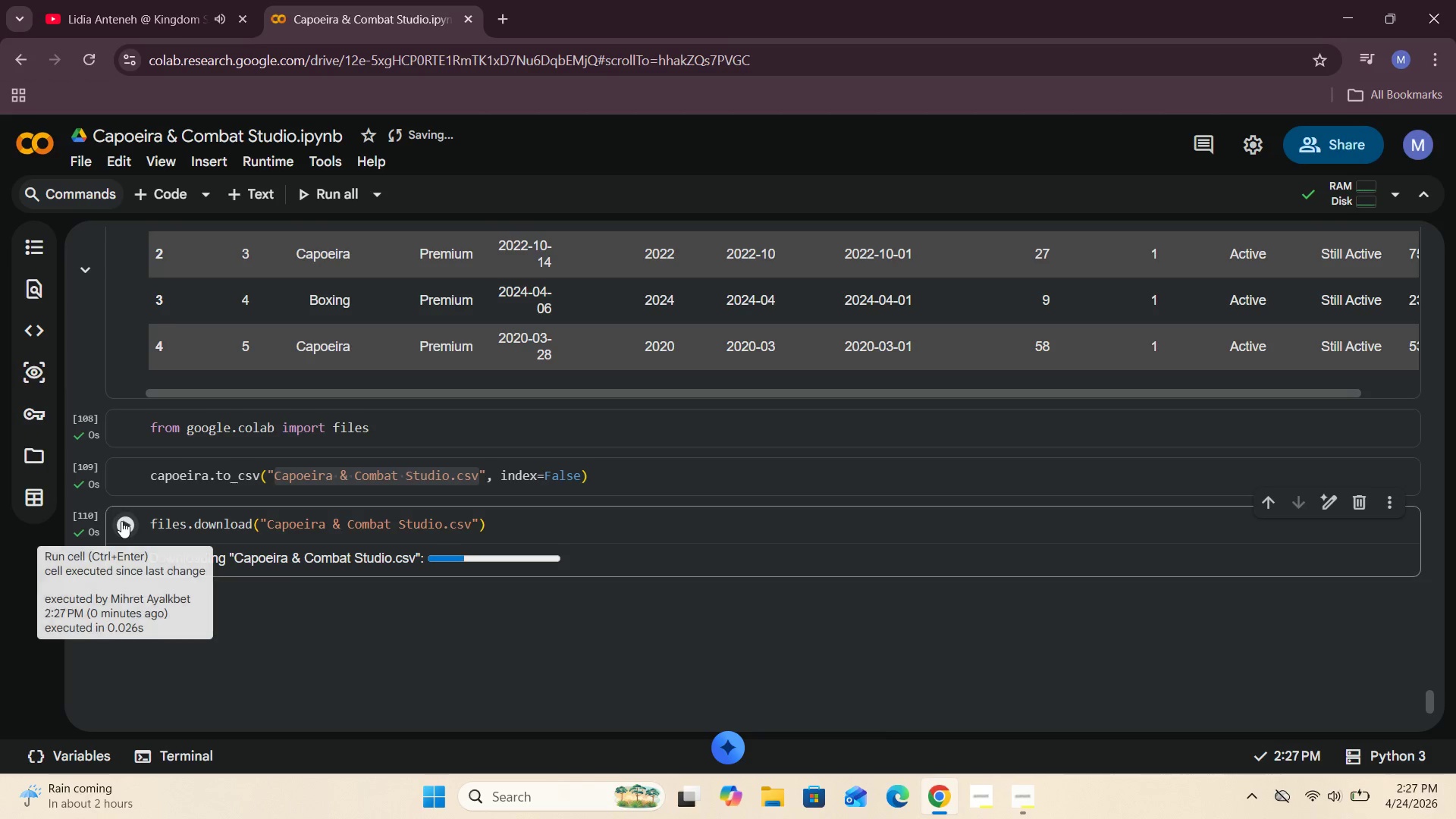 
double_click([1207, 103])
 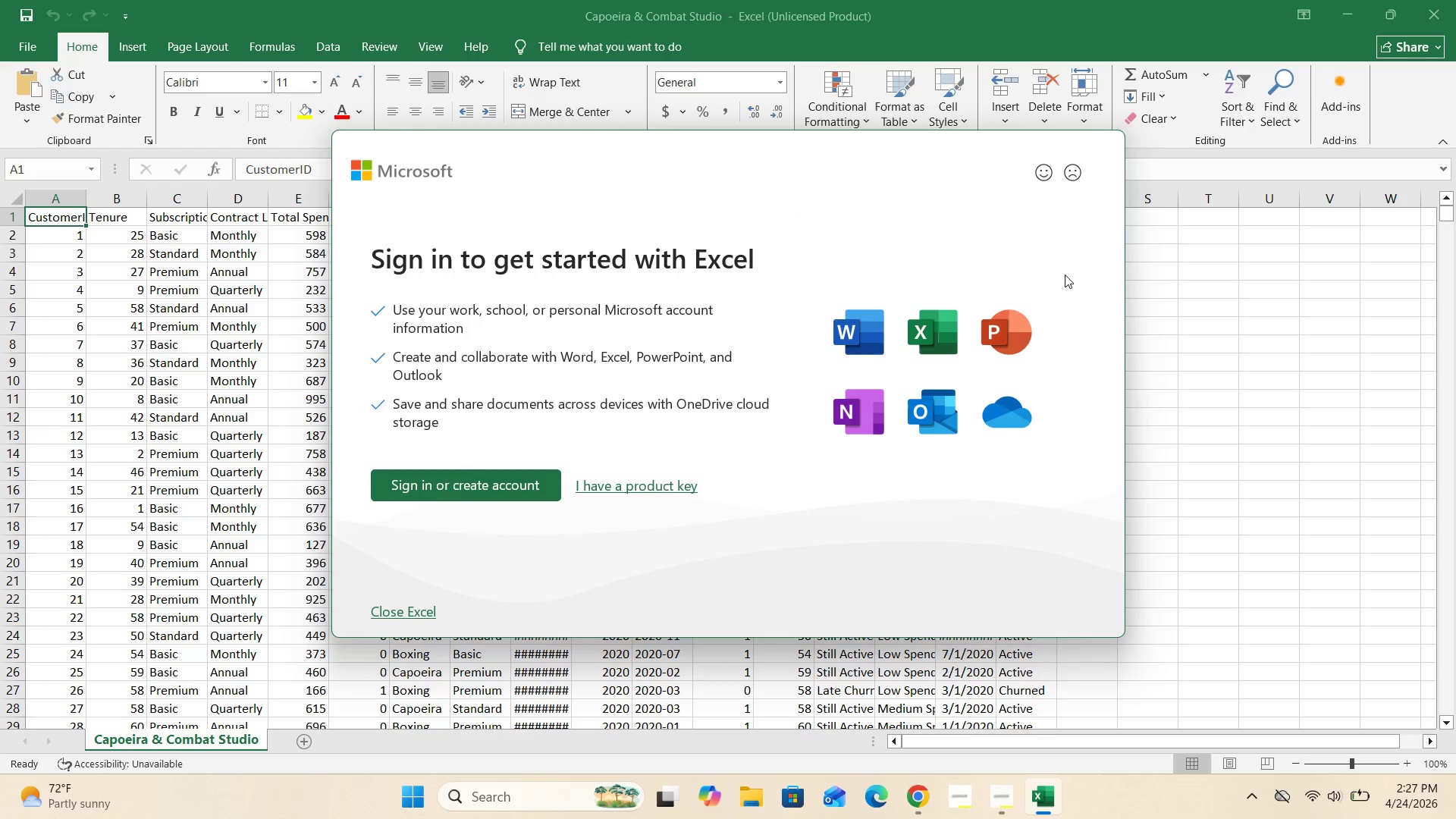 
left_click([661, 485])
 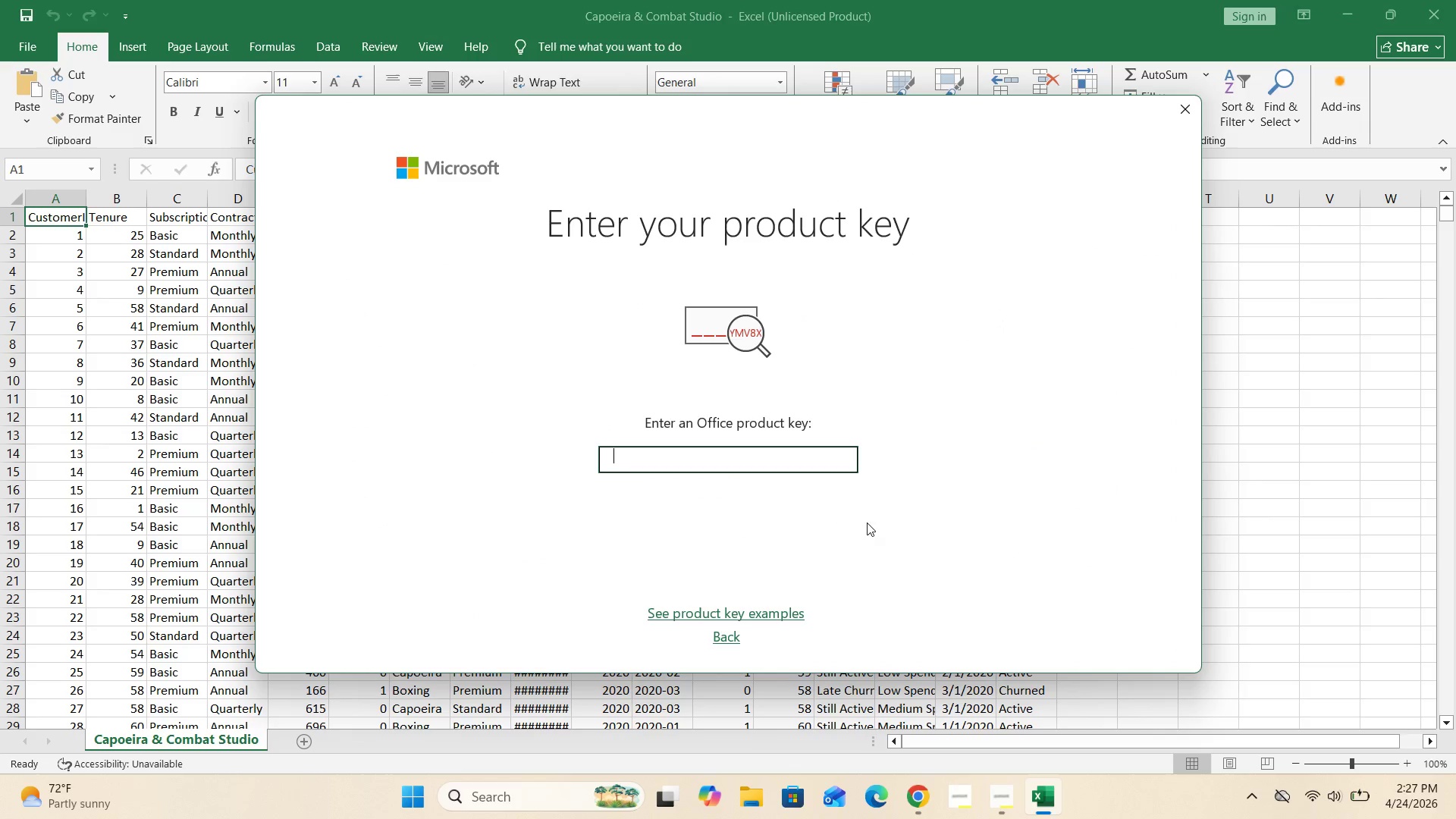 
left_click([1194, 107])
 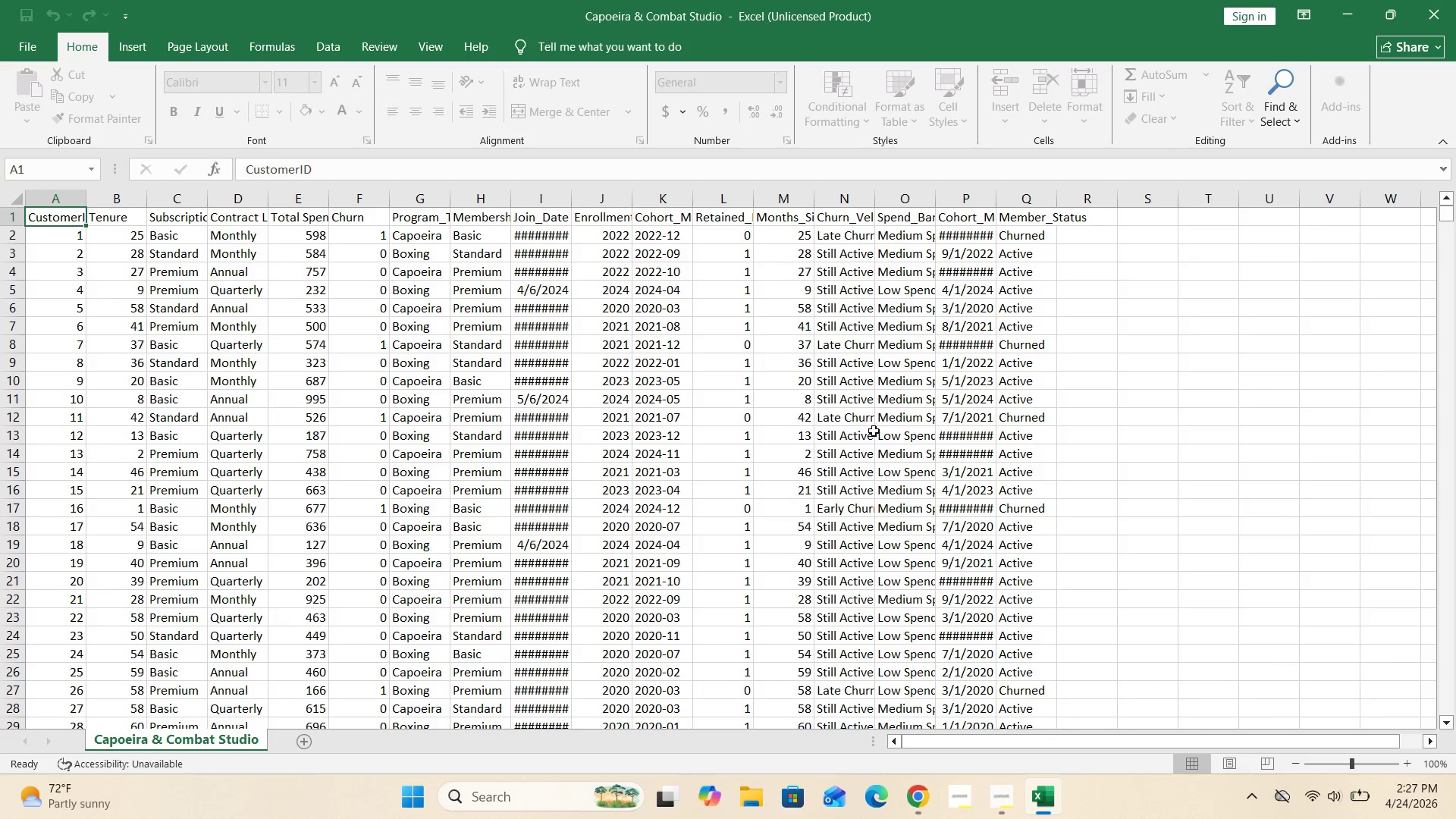 
scroll: coordinate [874, 431], scroll_direction: up, amount: 3.0
 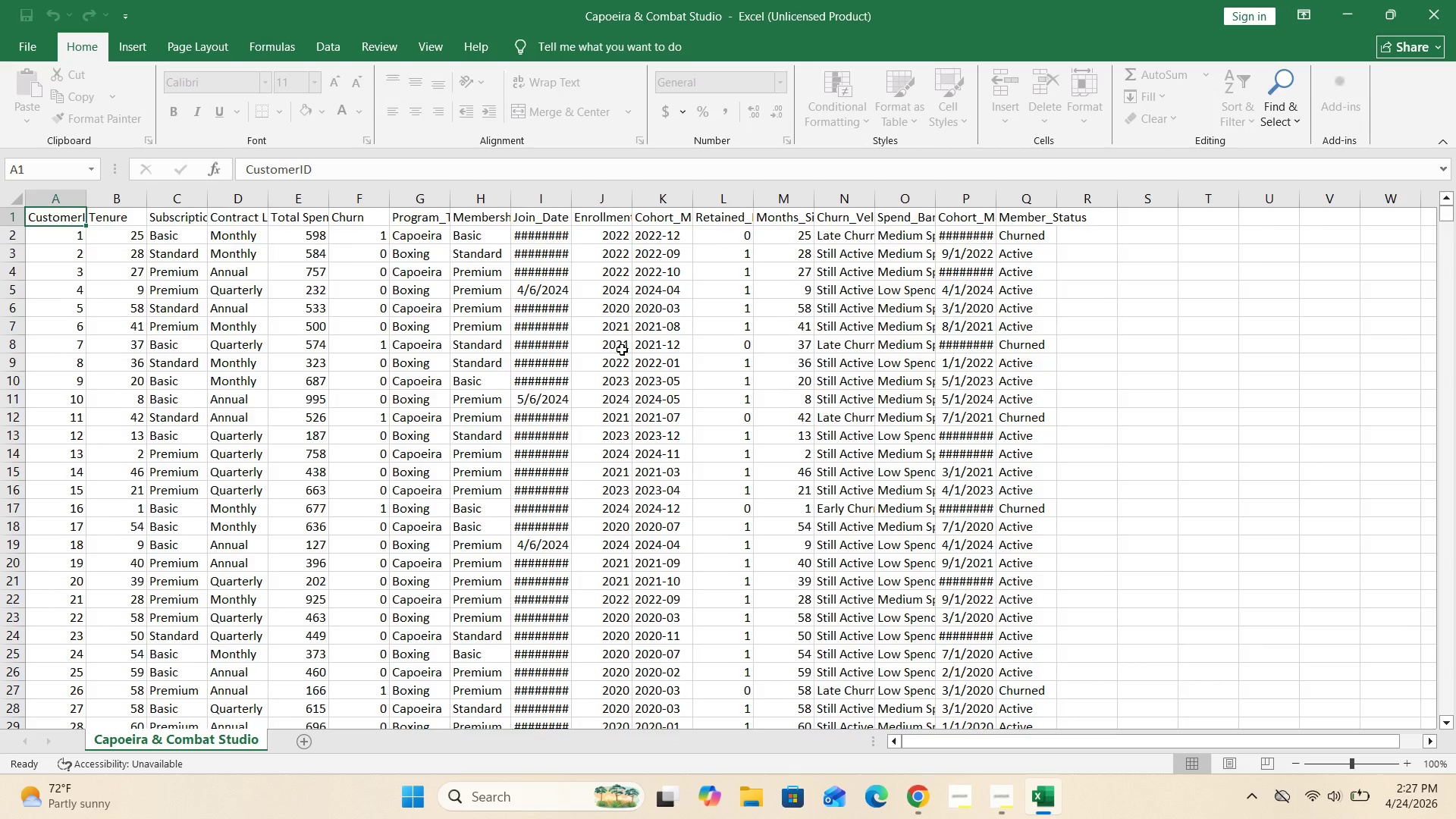 
scroll: coordinate [626, 350], scroll_direction: down, amount: 29.0
 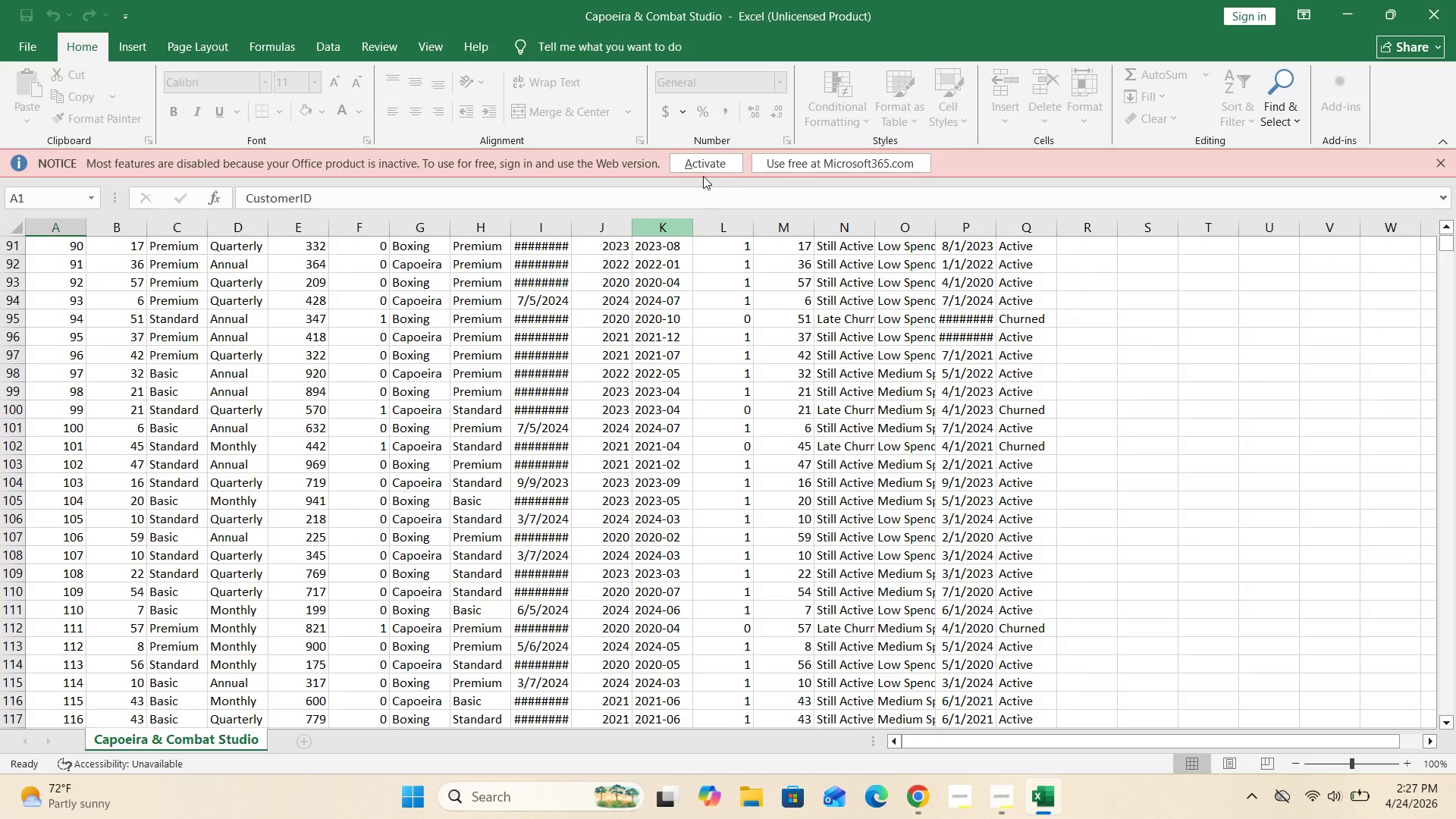 
left_click([708, 162])
 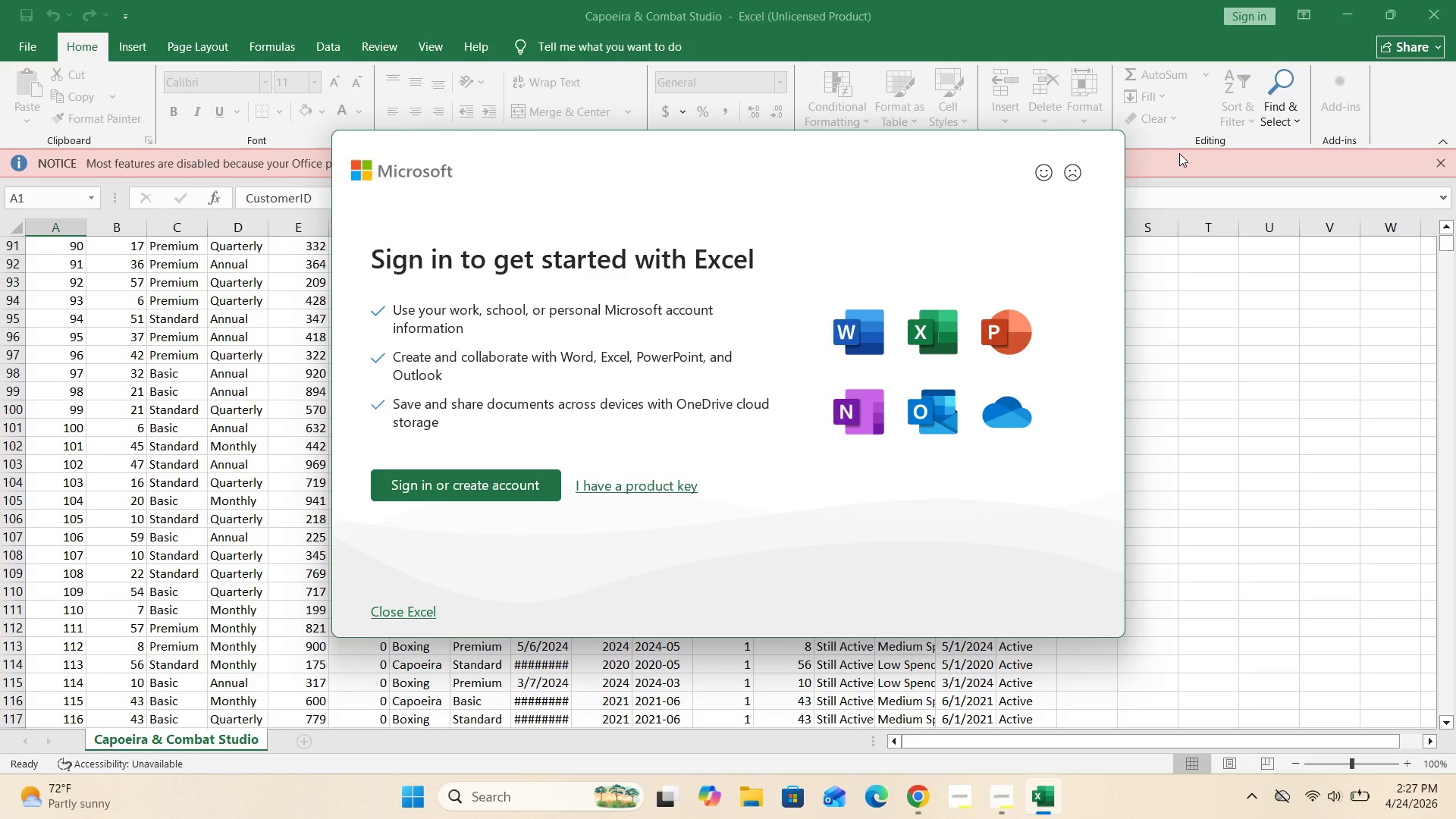 
left_click([408, 613])
 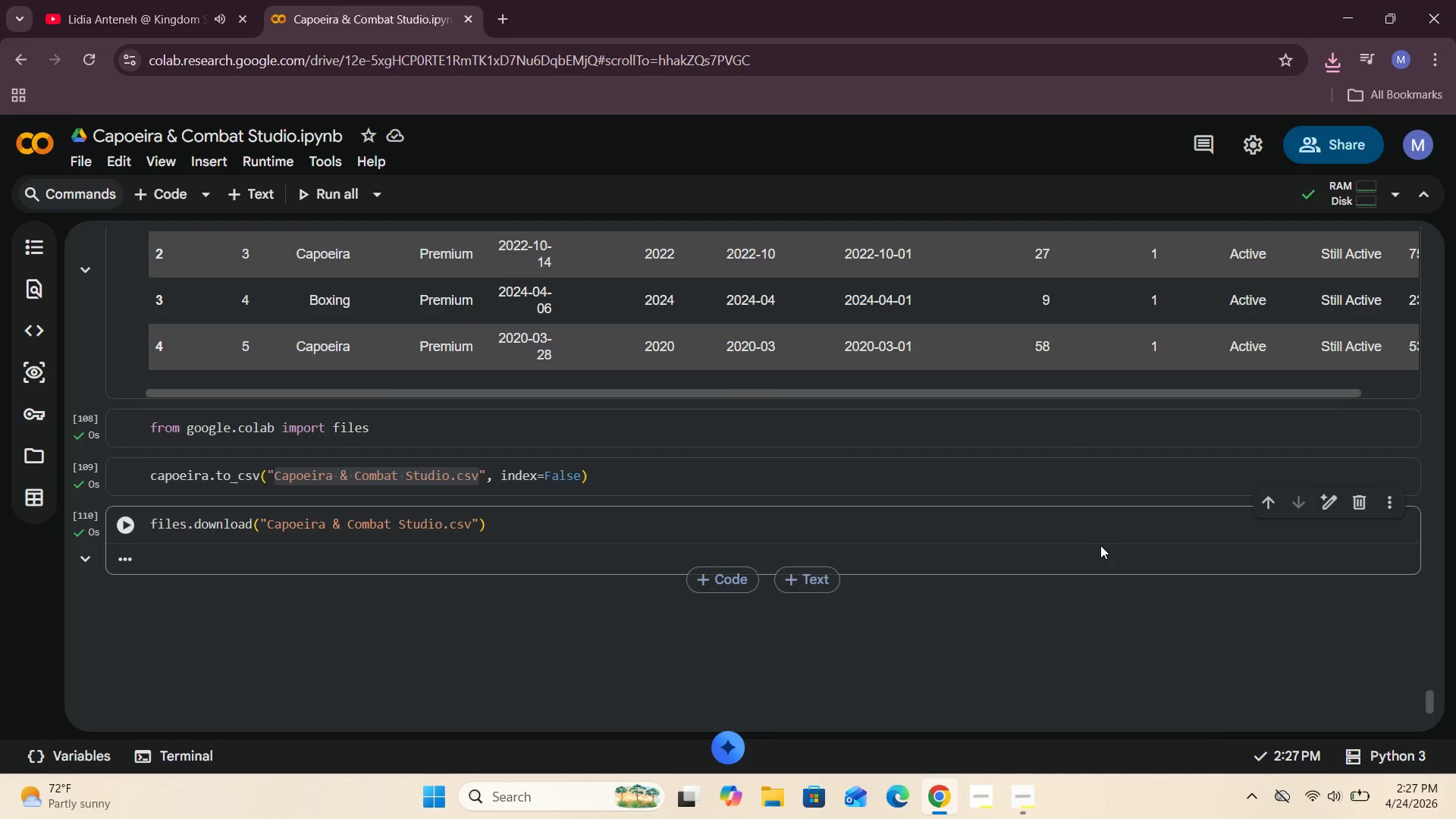 